 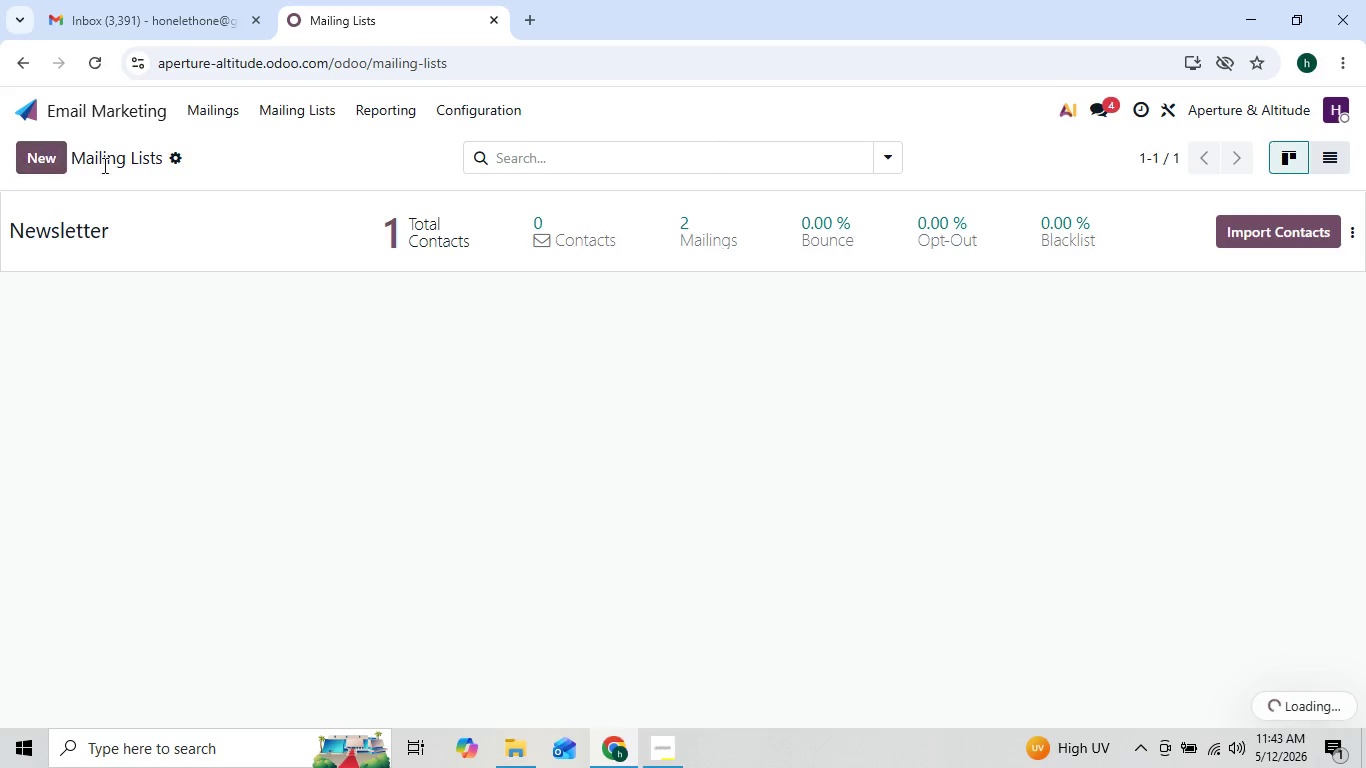 
left_click([513, 752])
 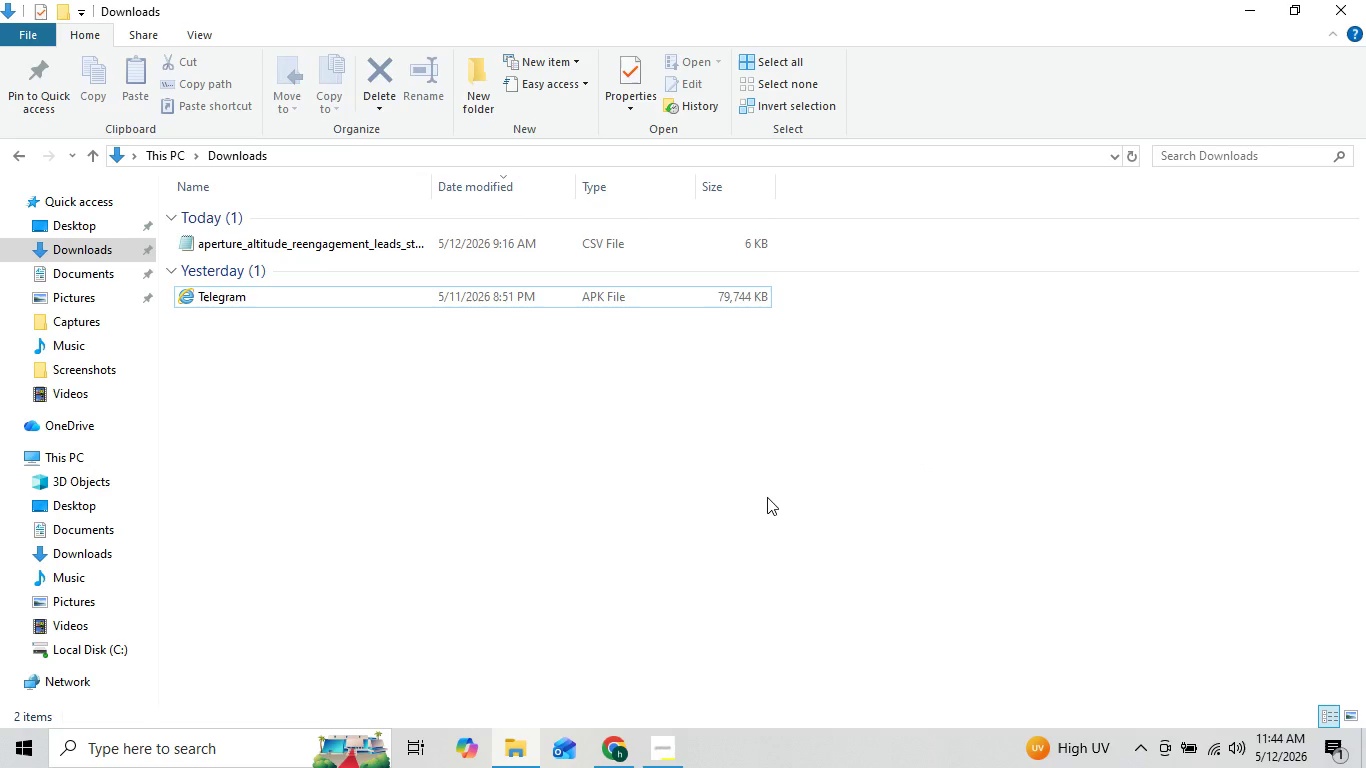 
wait(23.83)
 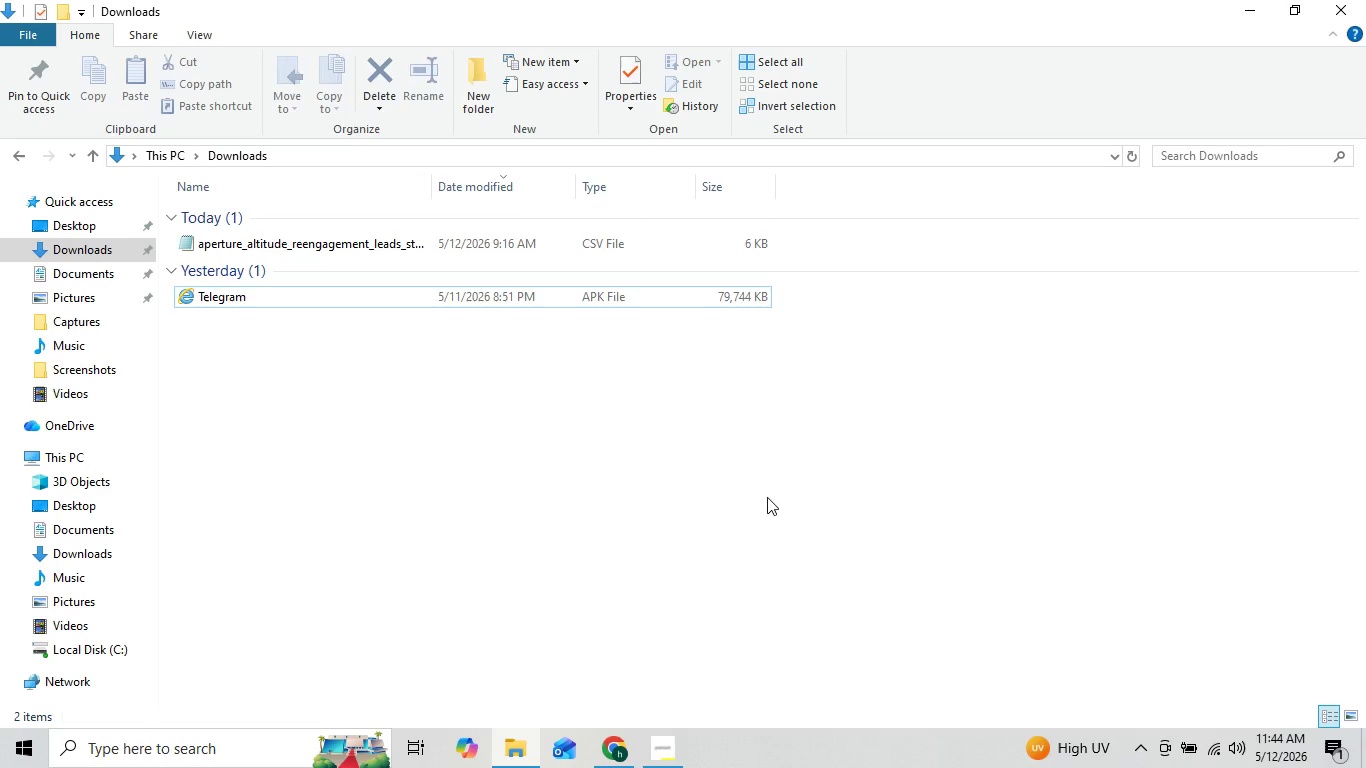 
left_click([625, 741])
 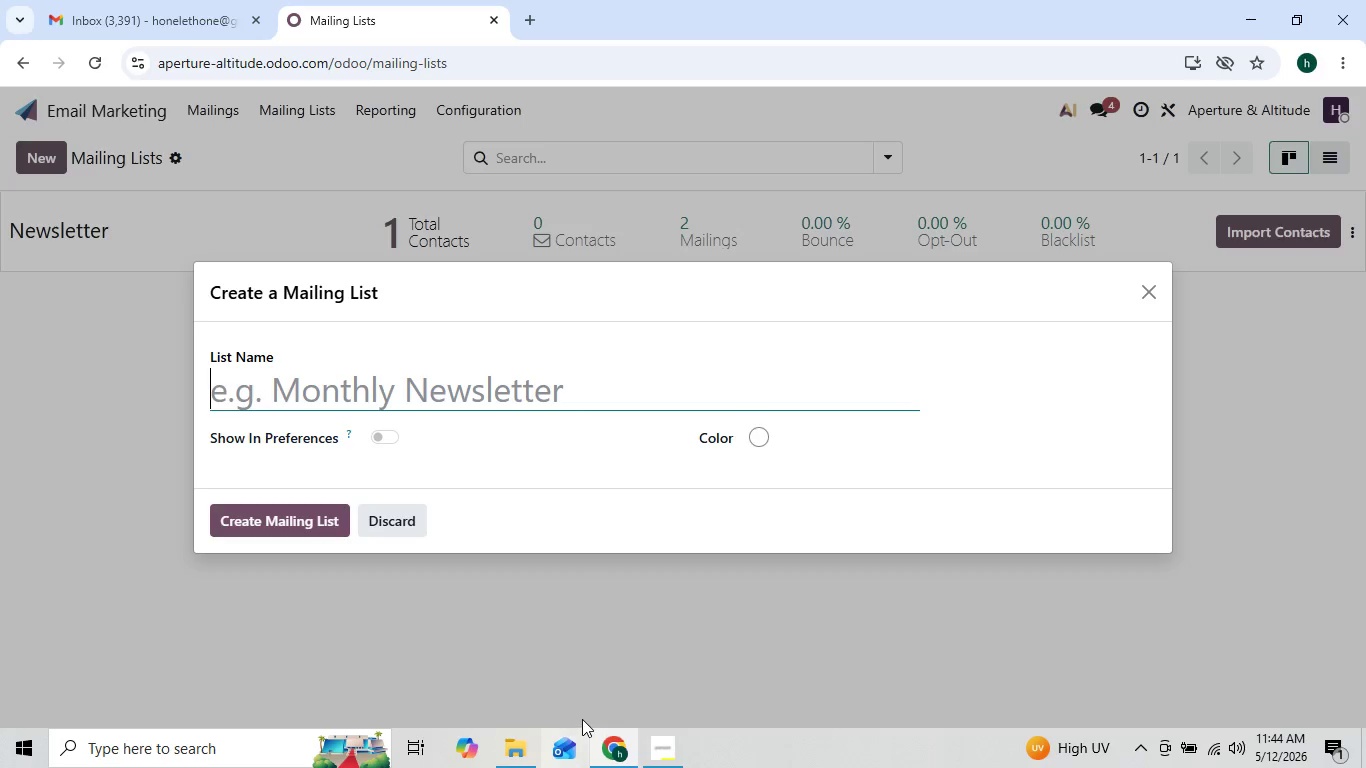 
left_click([661, 762])